 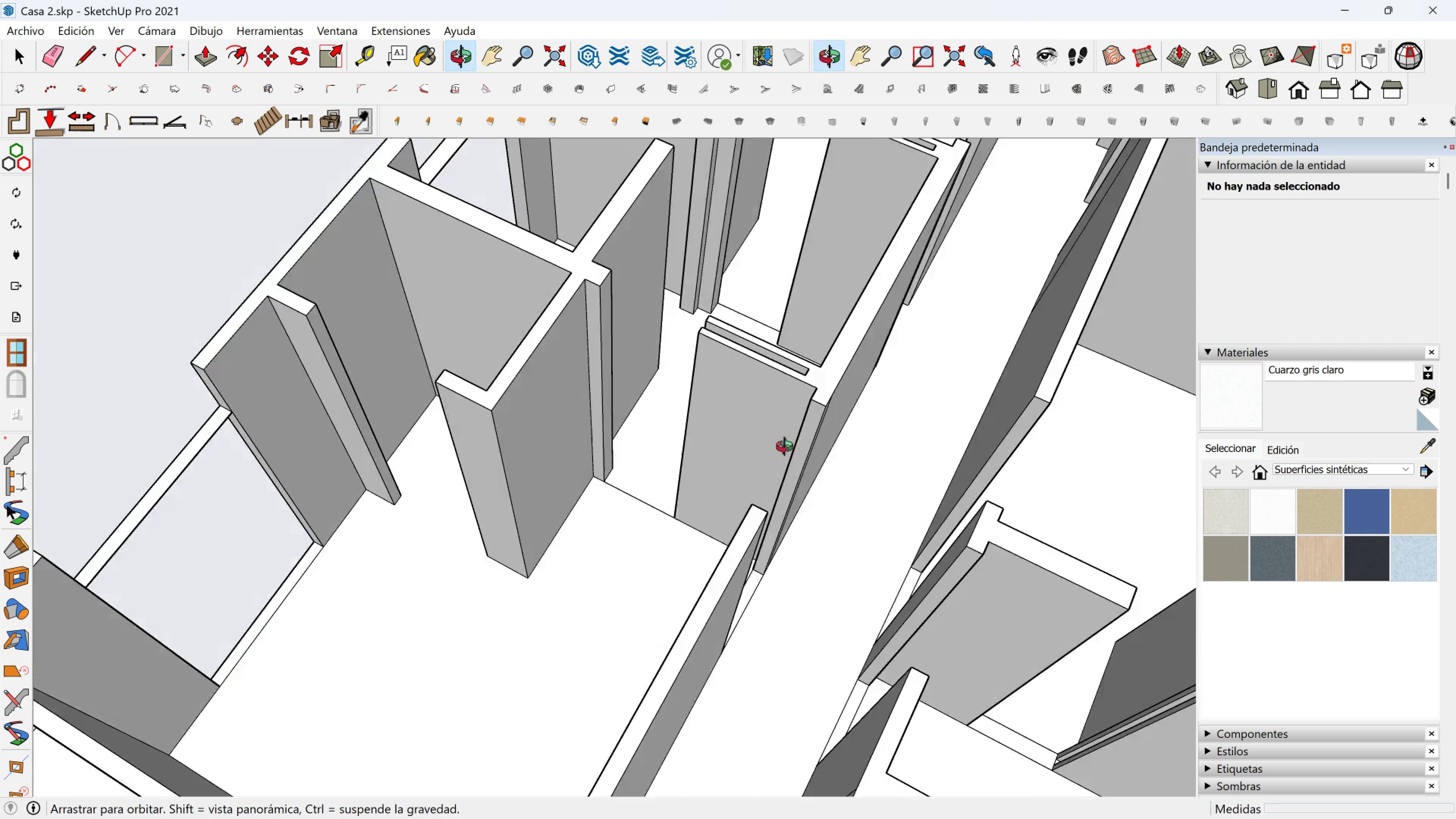 
scroll: coordinate [640, 479], scroll_direction: up, amount: 7.0
 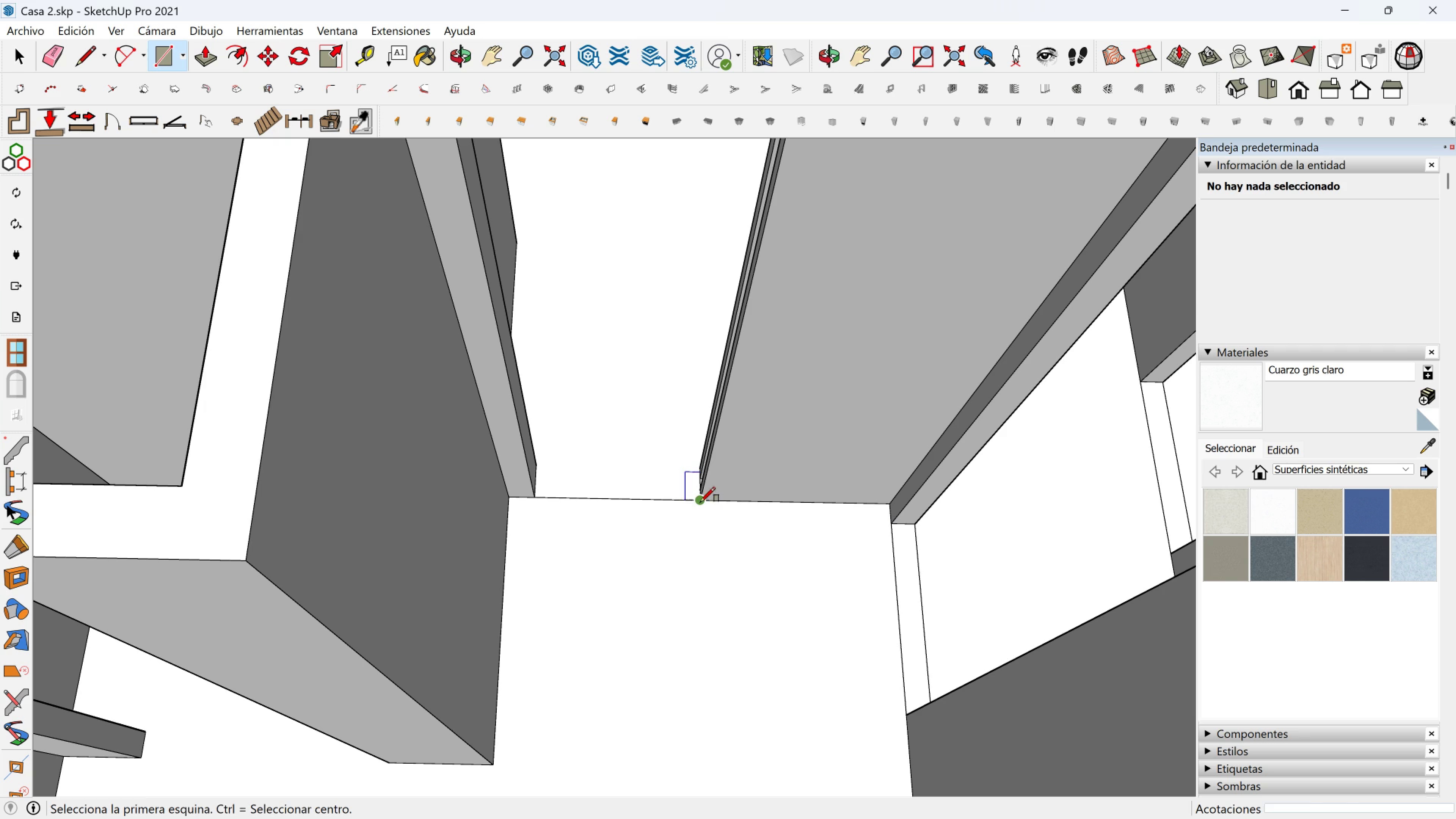 
left_click([700, 502])
 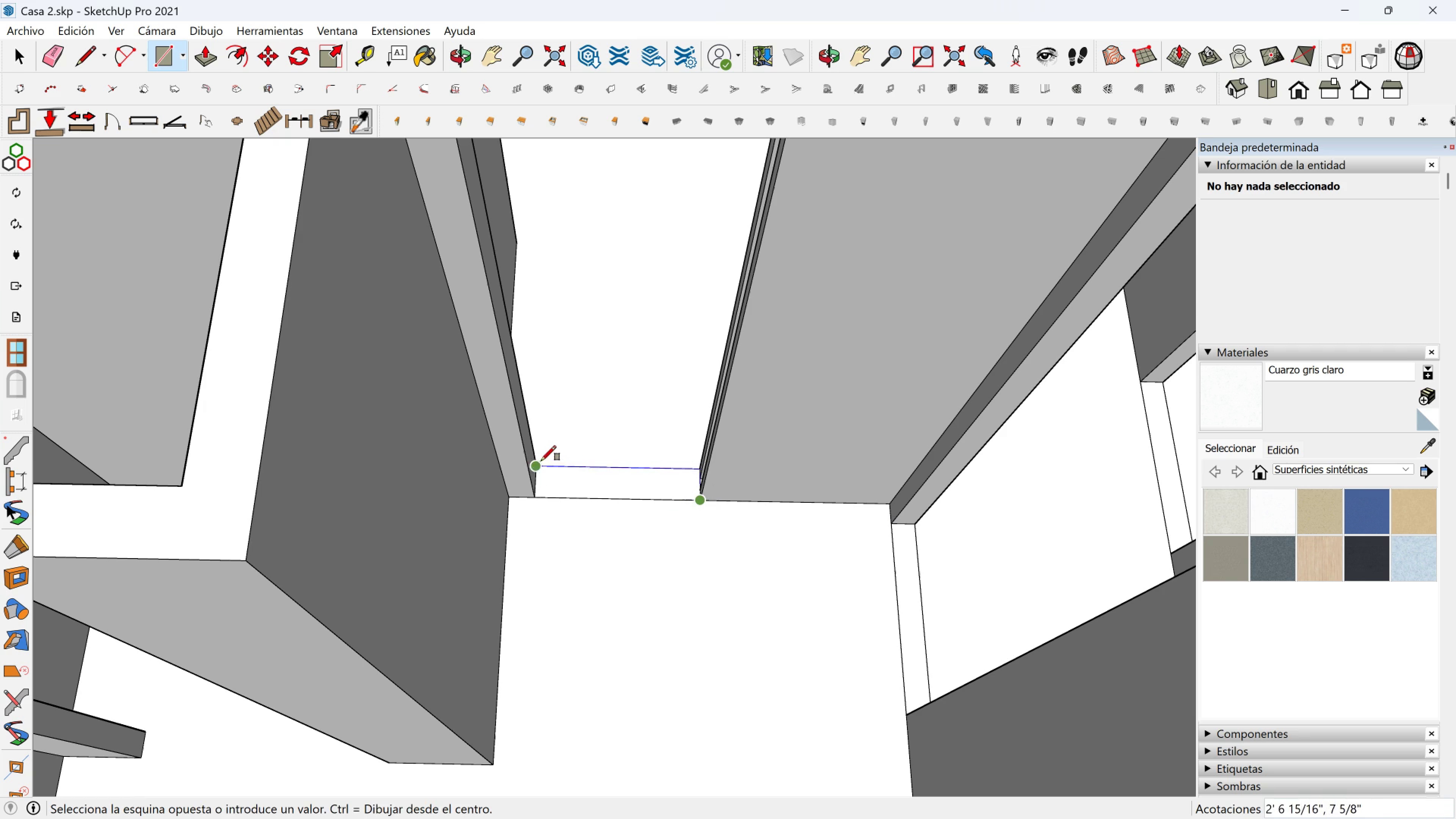 
left_click([540, 461])
 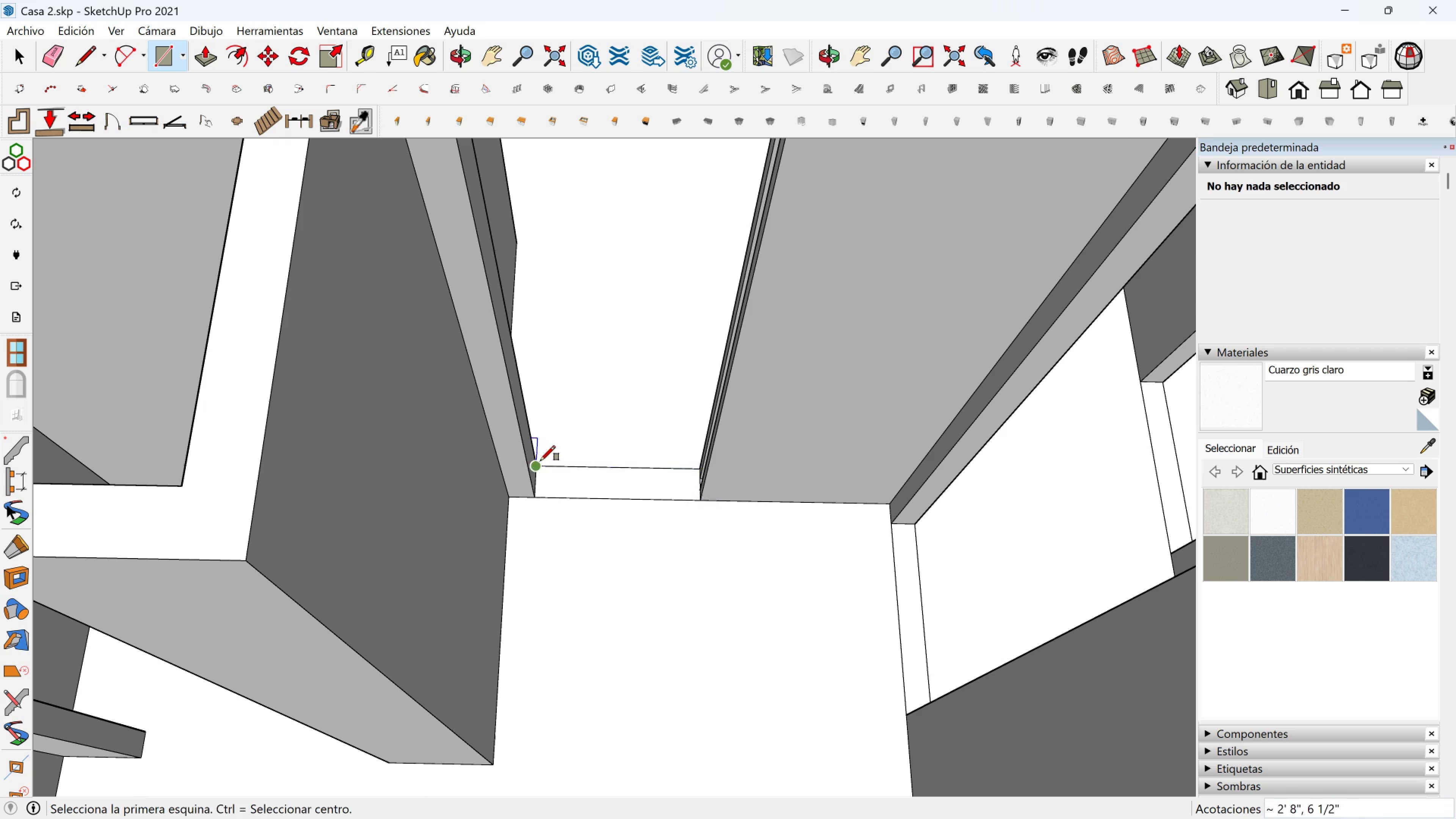 
scroll: coordinate [502, 464], scroll_direction: down, amount: 8.0